 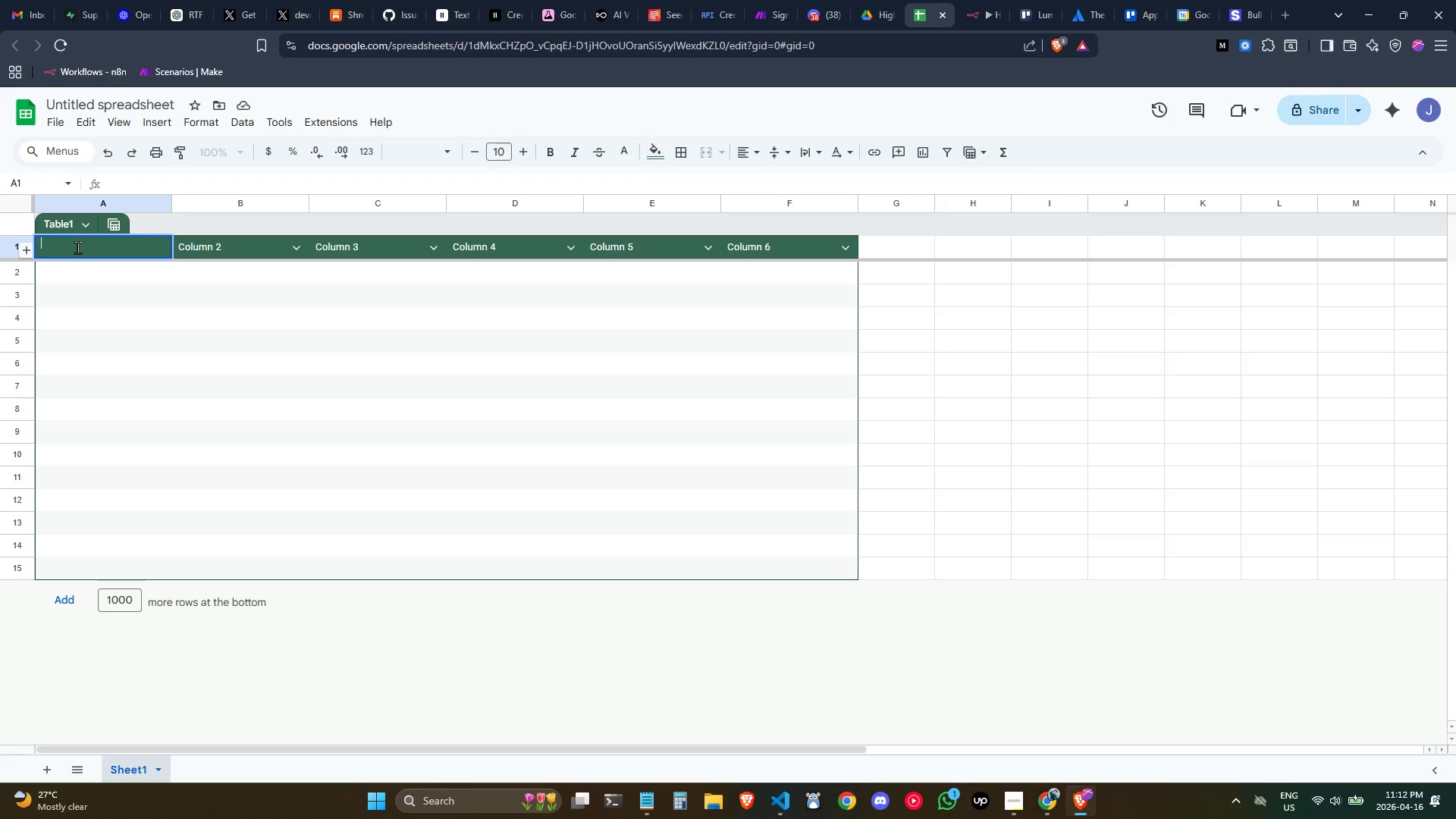 
key(Backspace)
type(ckient)
key(Backspace)
key(Backspace)
key(Backspace)
key(Backspace)
key(Backspace)
type(lient)
 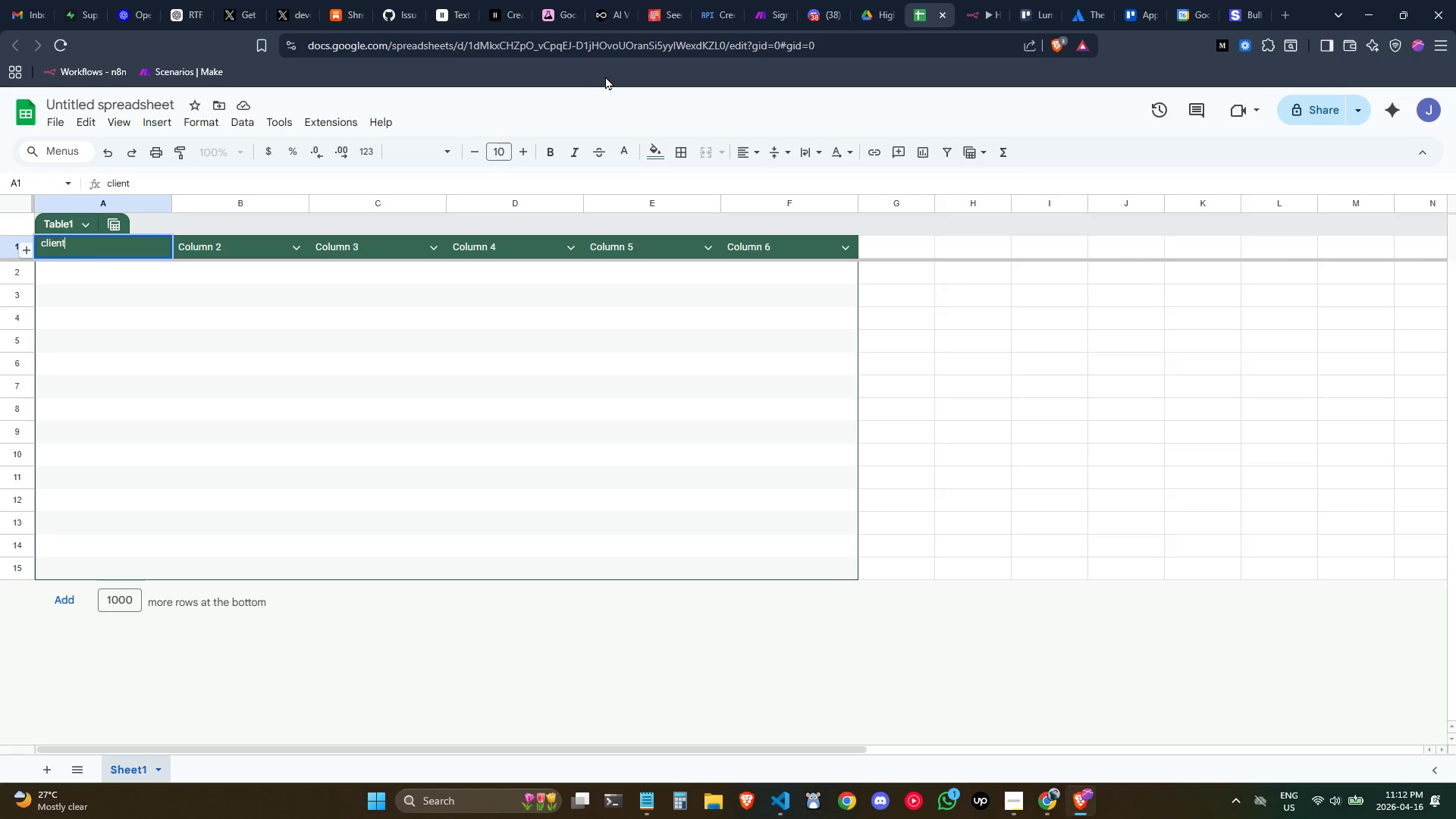 
type(_name)
key(Tab)
type(pet_type)
key(Tab)
 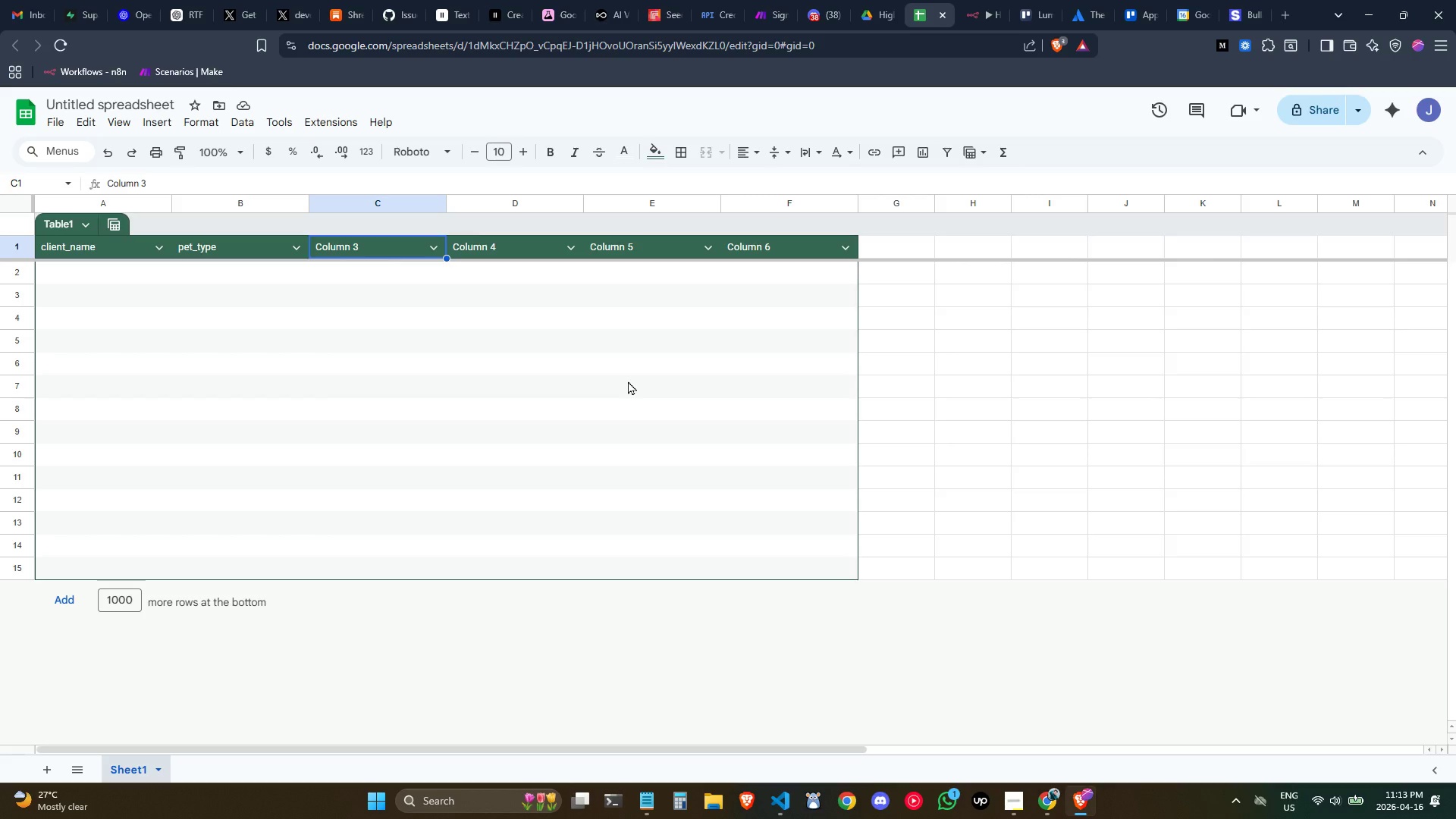 
wait(39.56)
 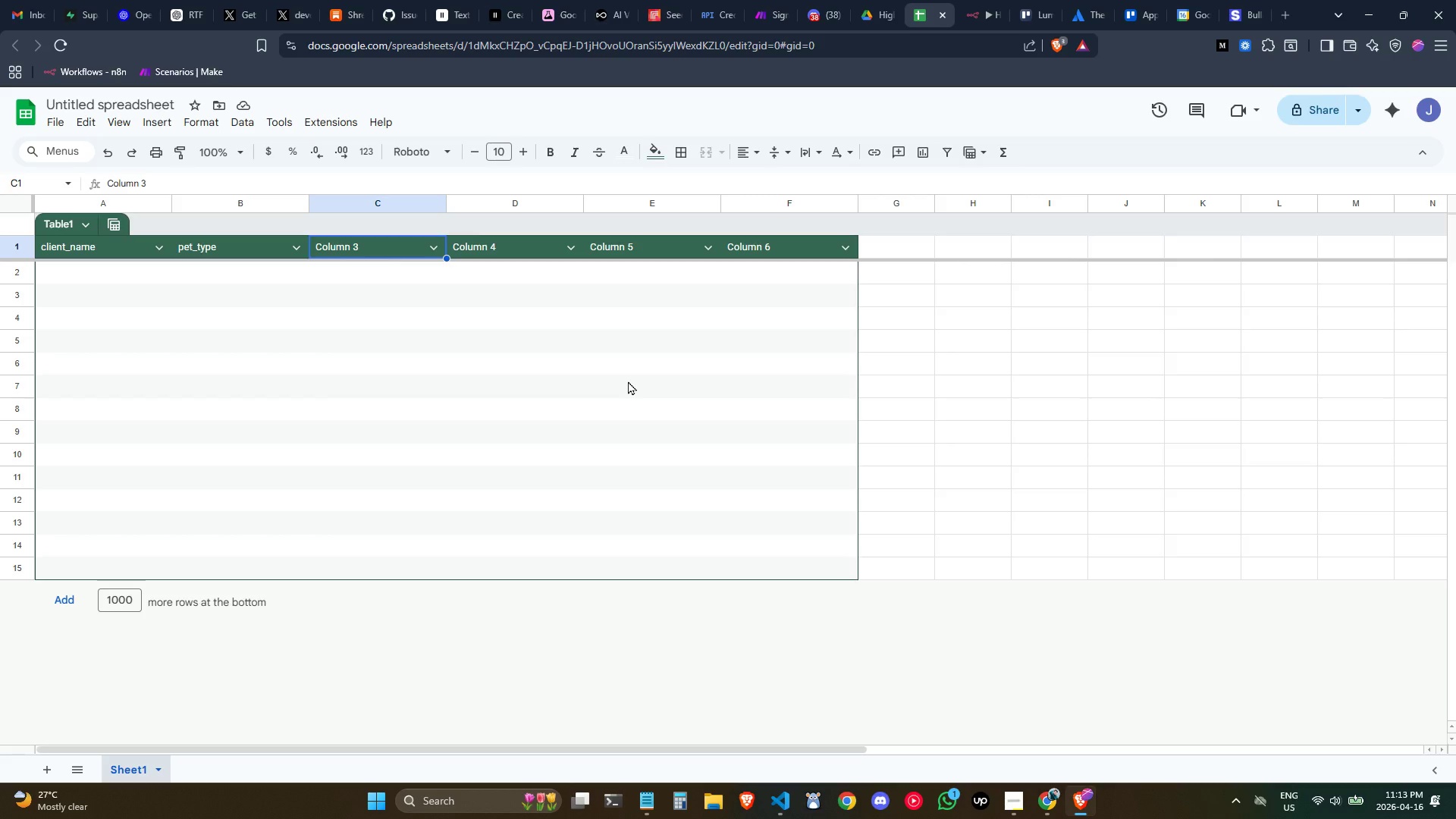 
type(order_type)
key(Tab)
 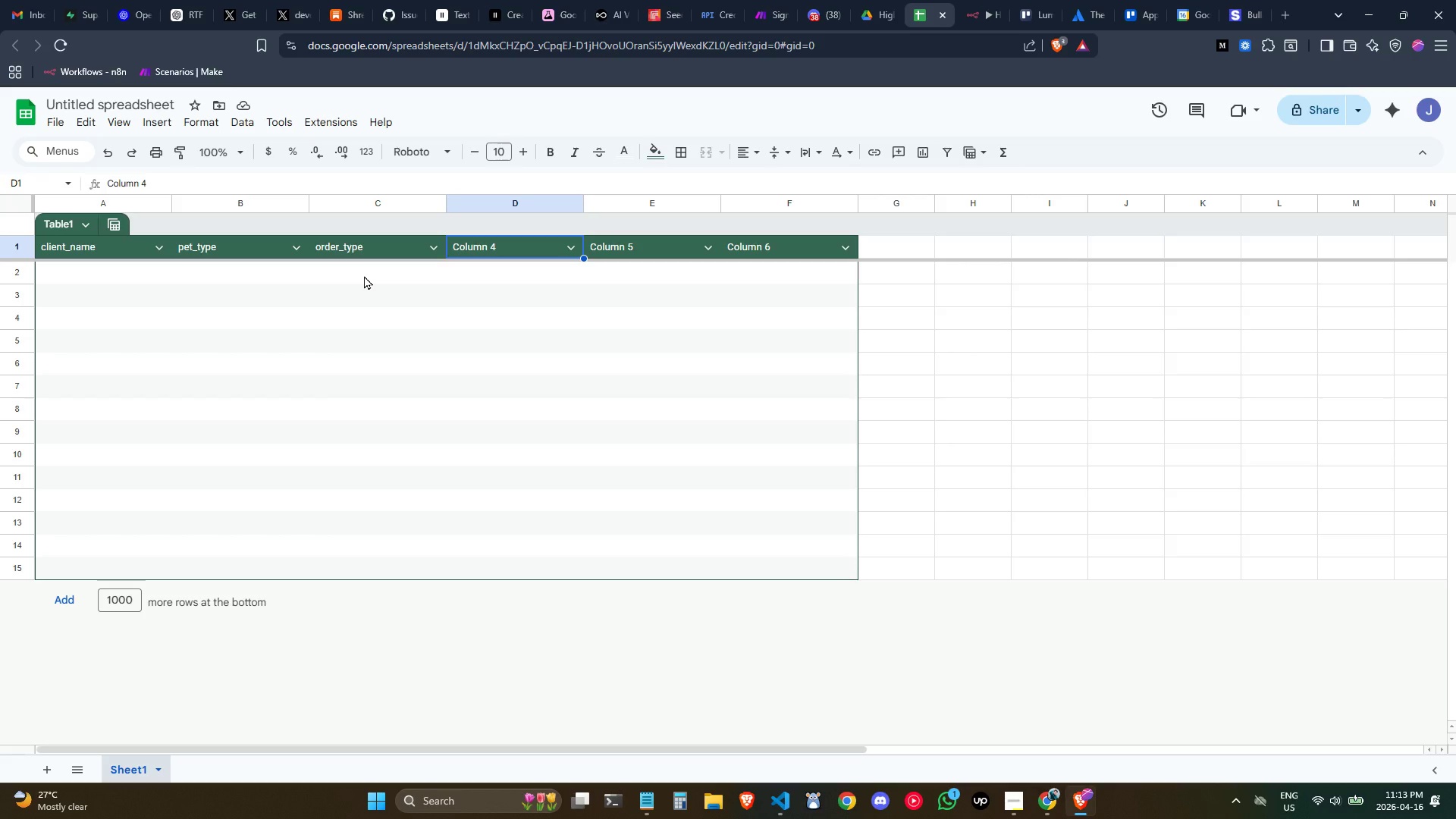 
wait(14.2)
 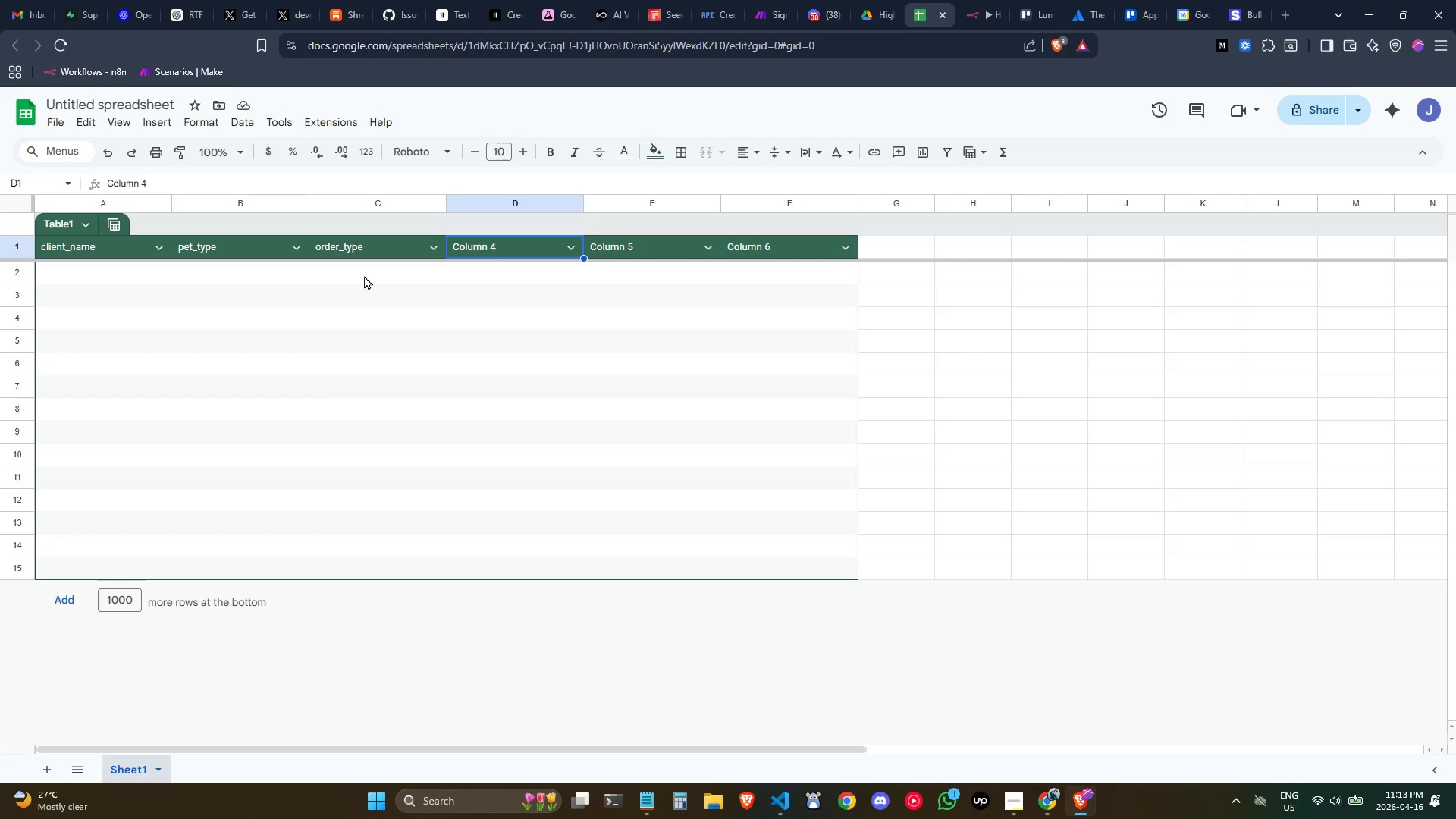 
key(Control+ControlLeft)
 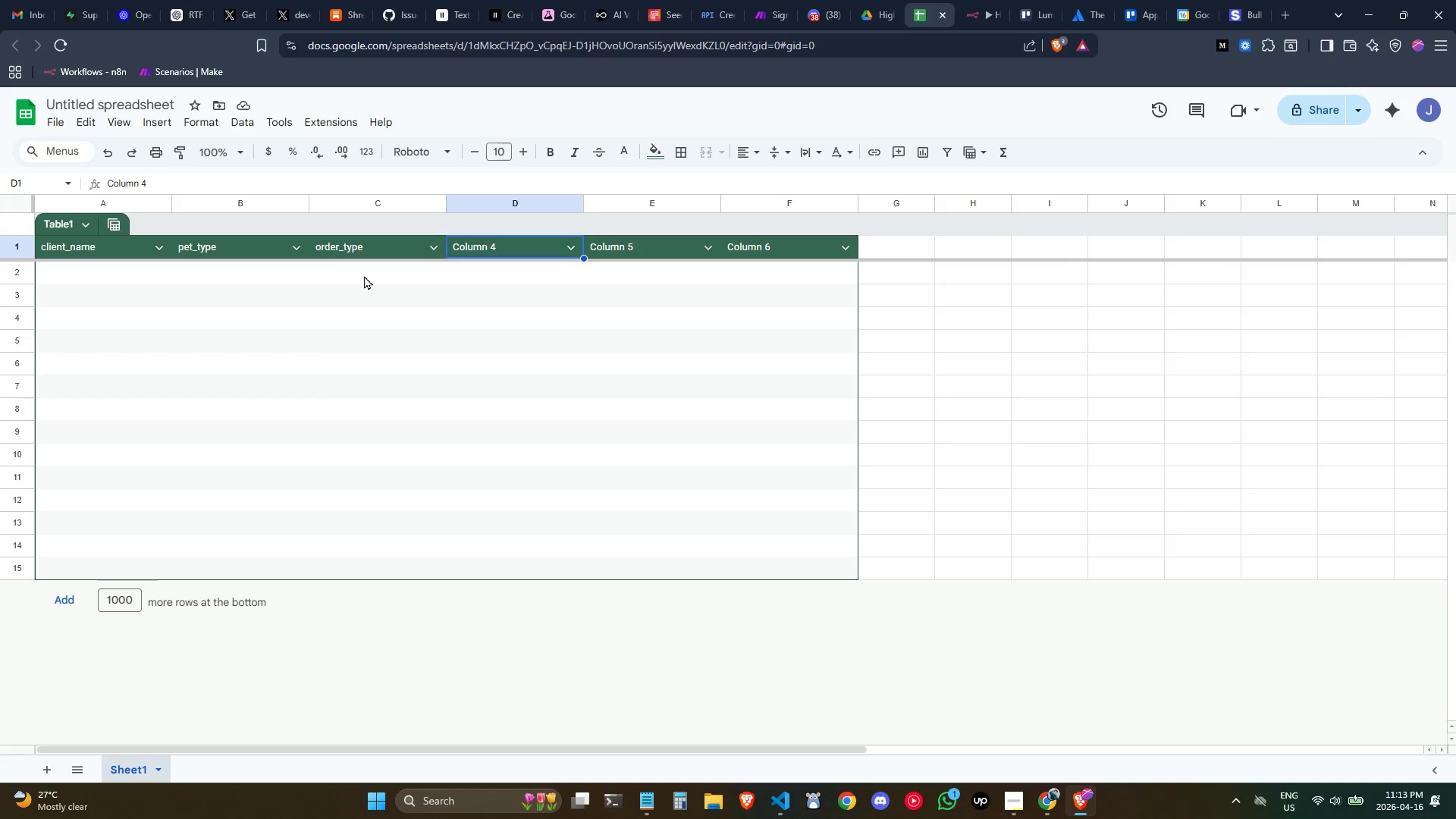 
type(u)
key(Backspace)
type(inquiry_date)
key(Tab)
 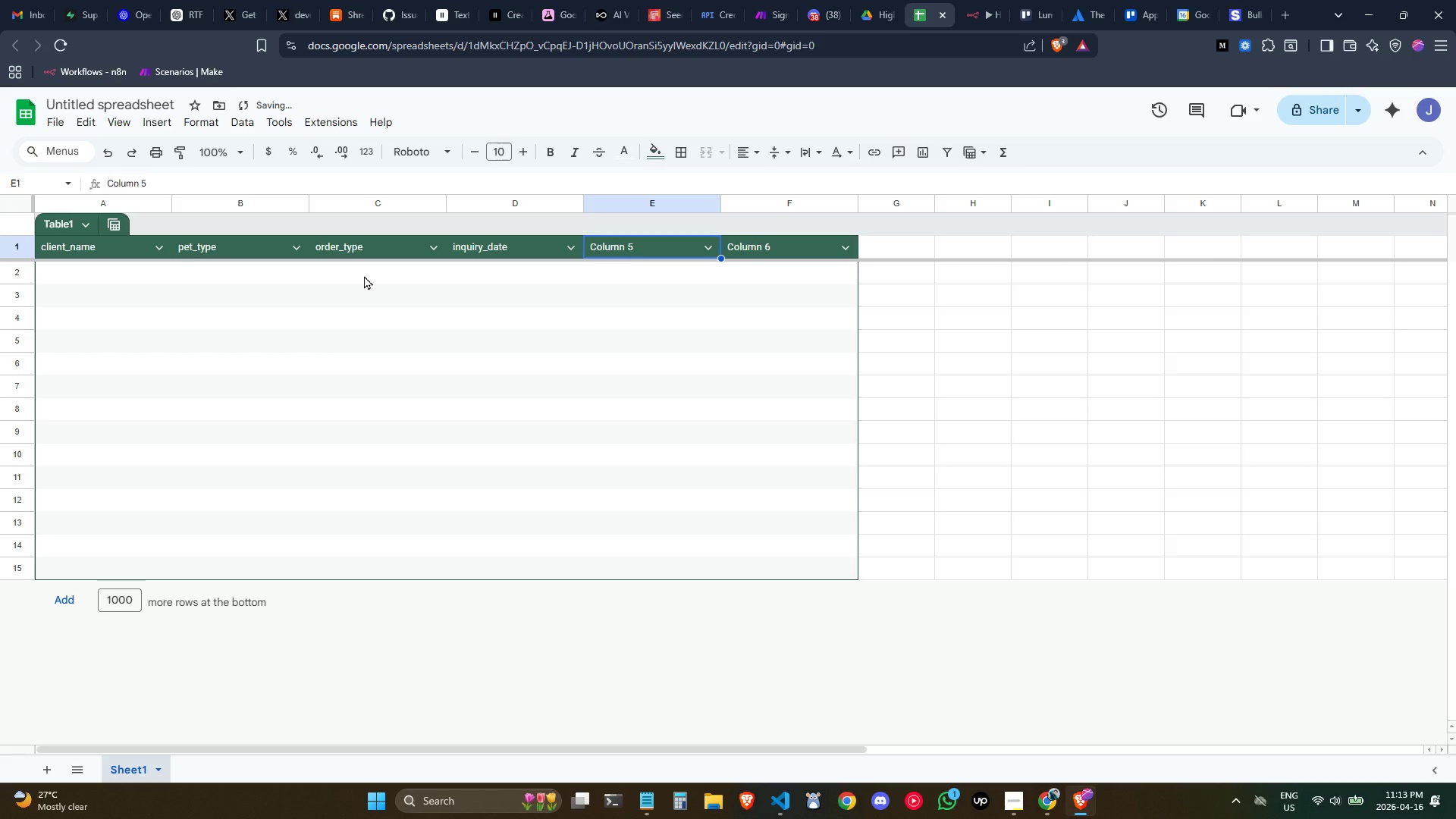 
type(noe)
key(Backspace)
type(tes)
 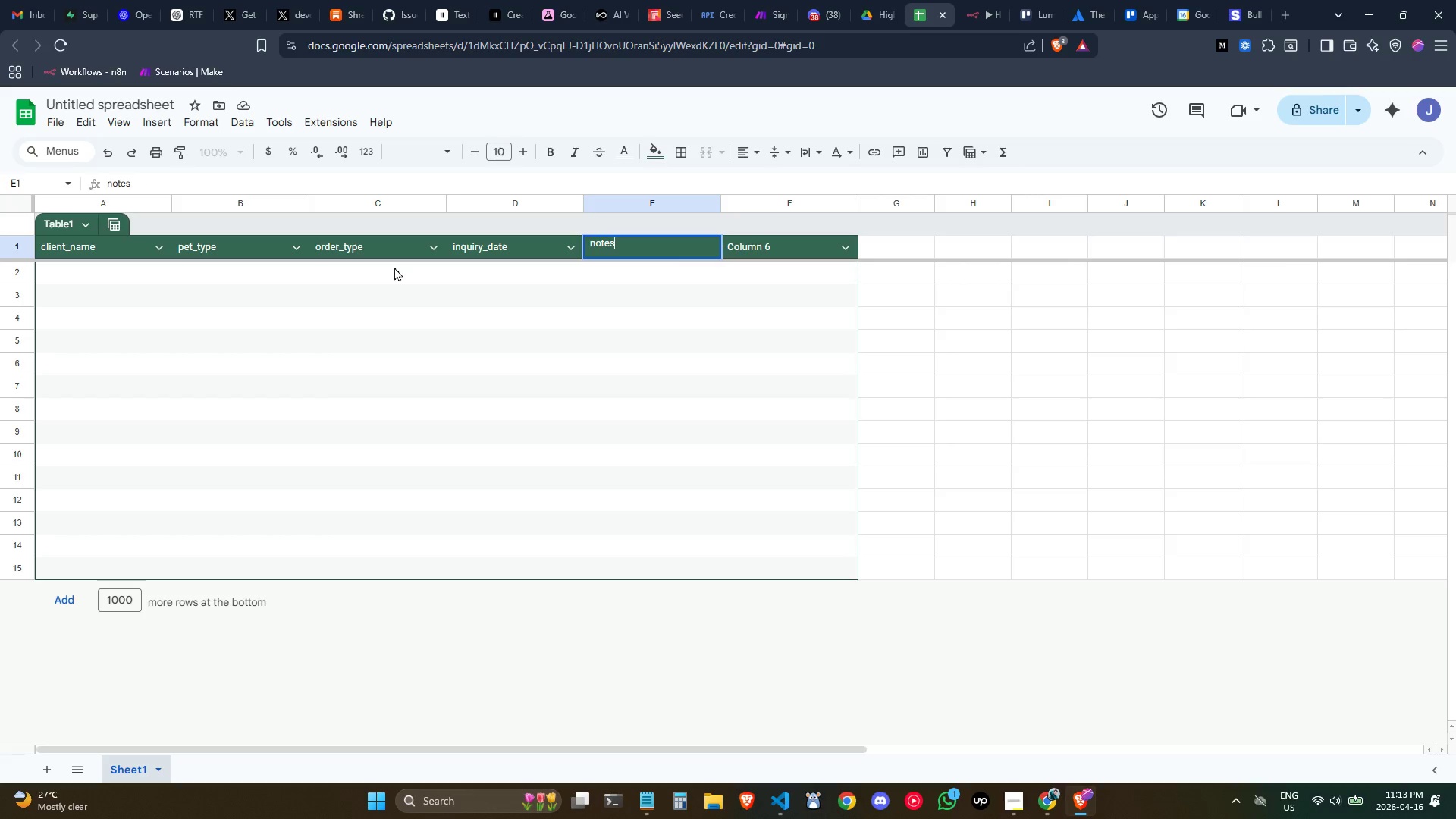 
wait(9.2)
 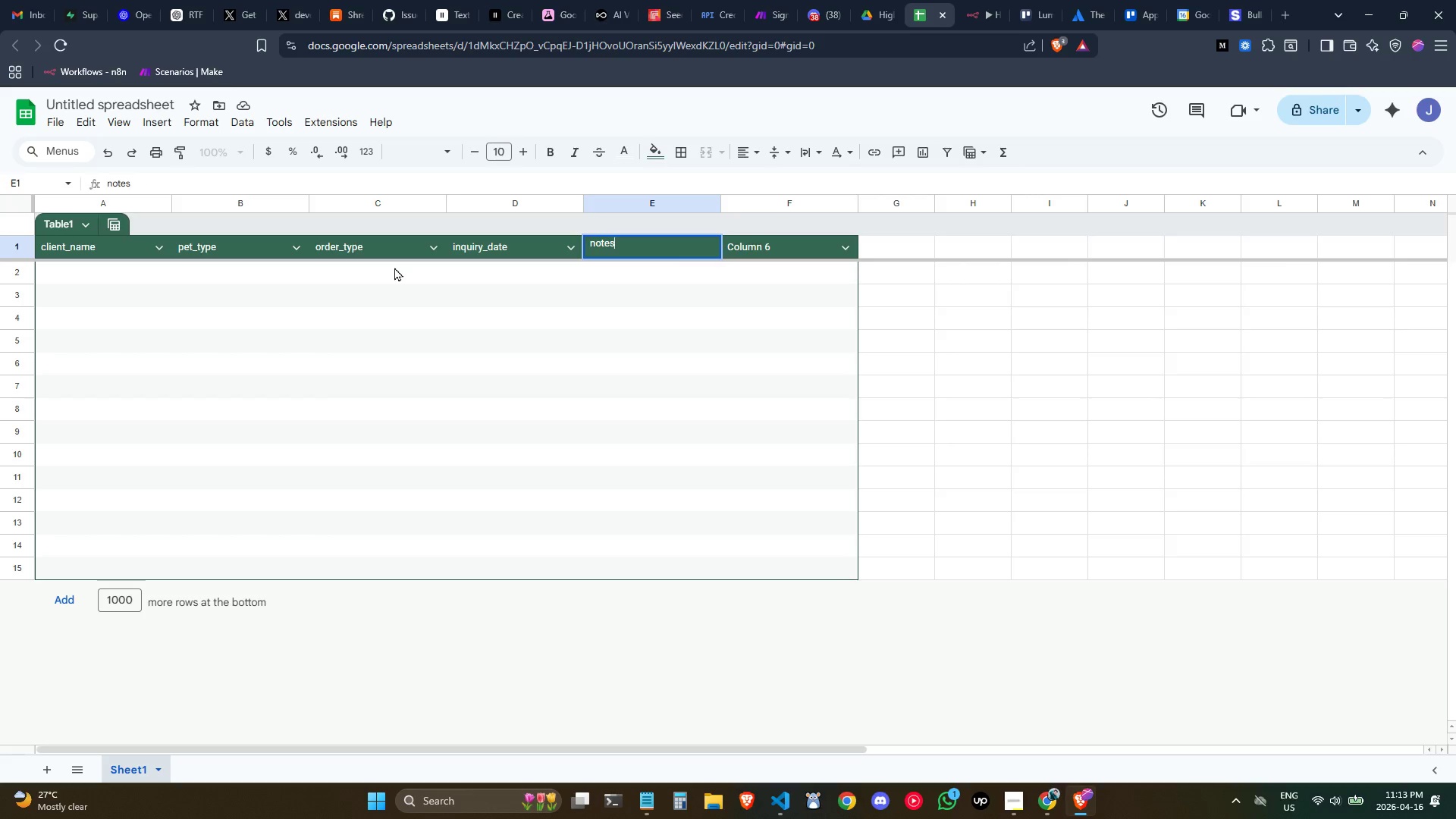 
left_click([839, 381])
 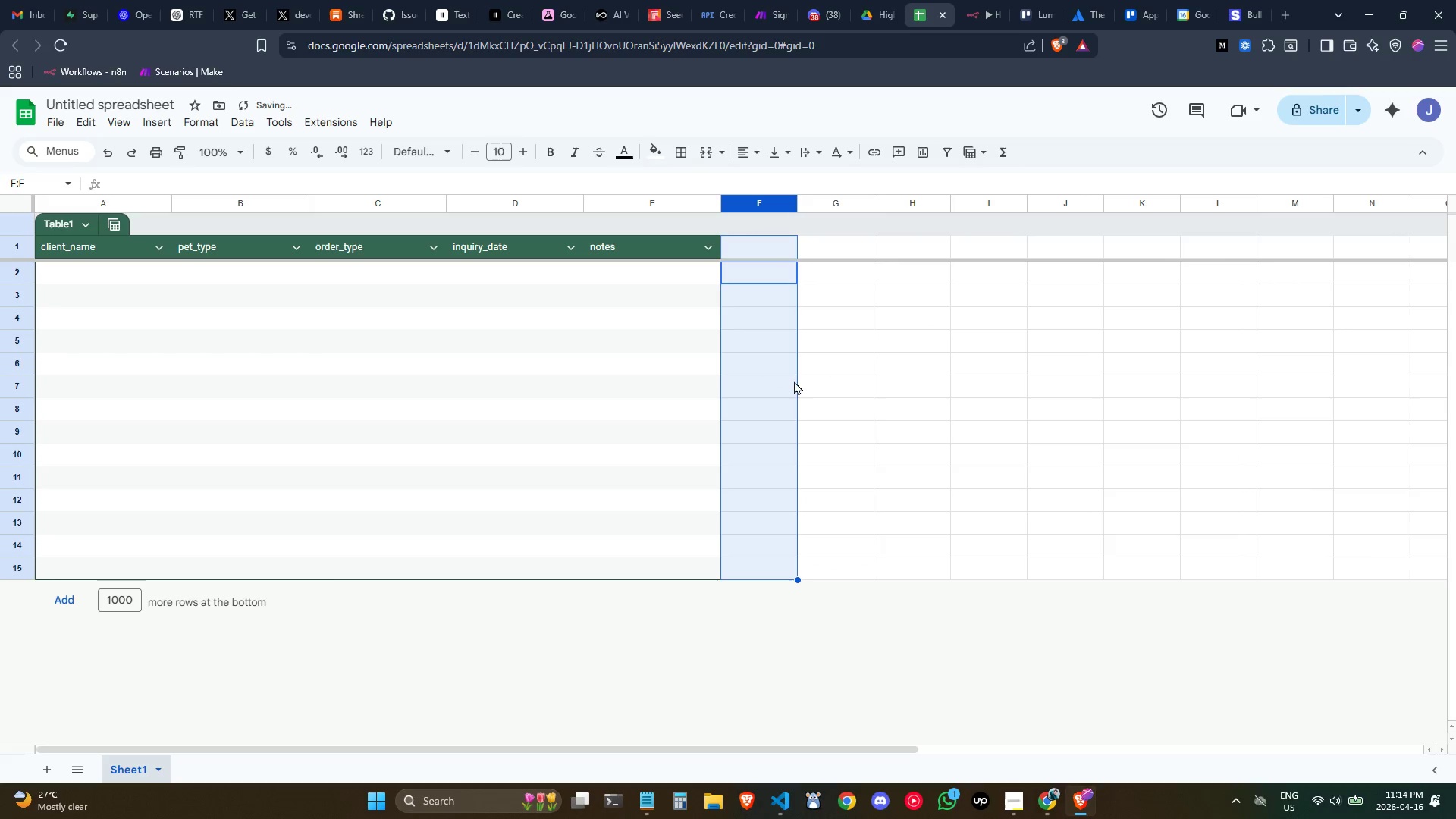 
left_click([793, 371])
 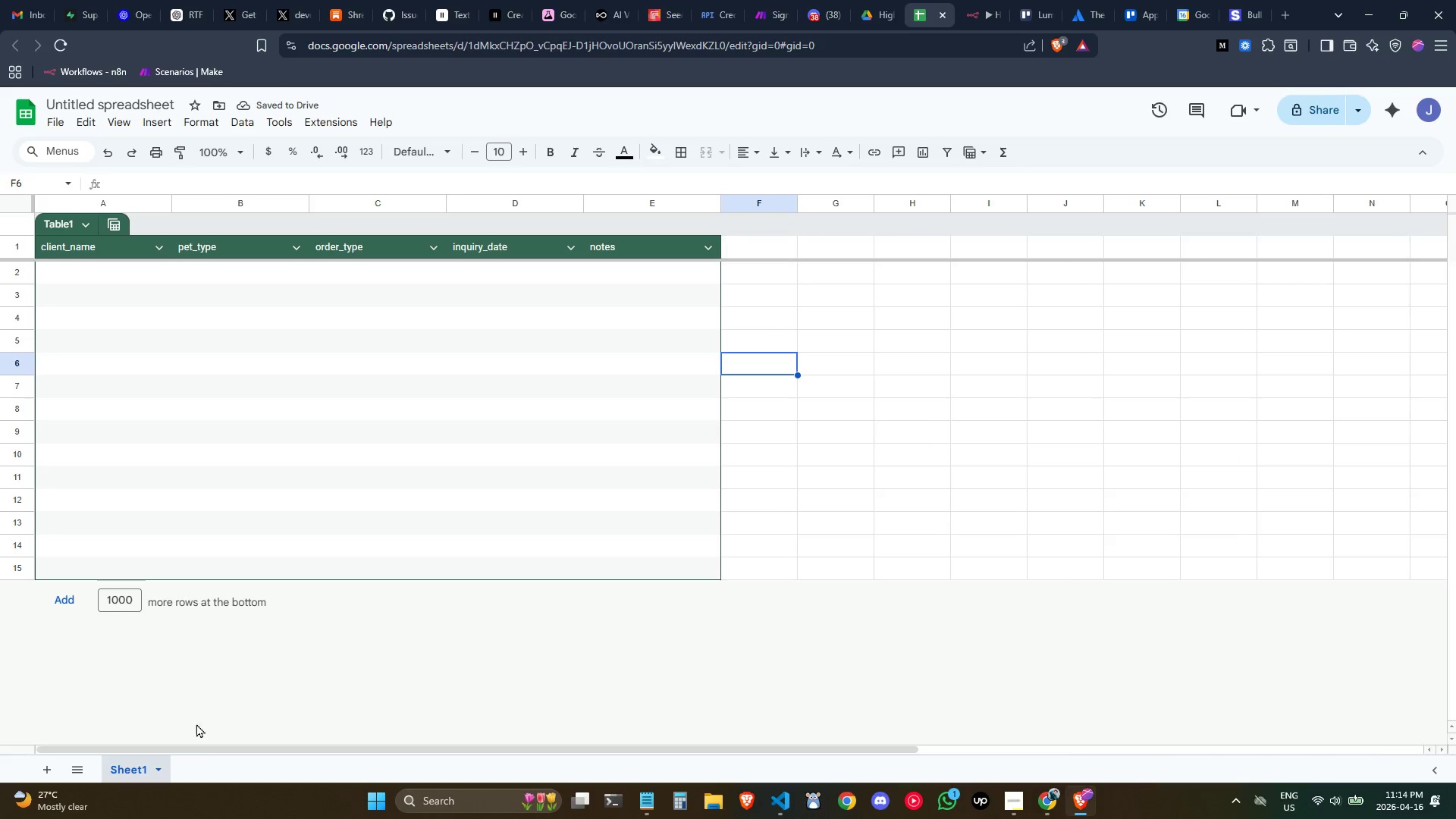 
scroll: coordinate [215, 696], scroll_direction: up, amount: 1.0